 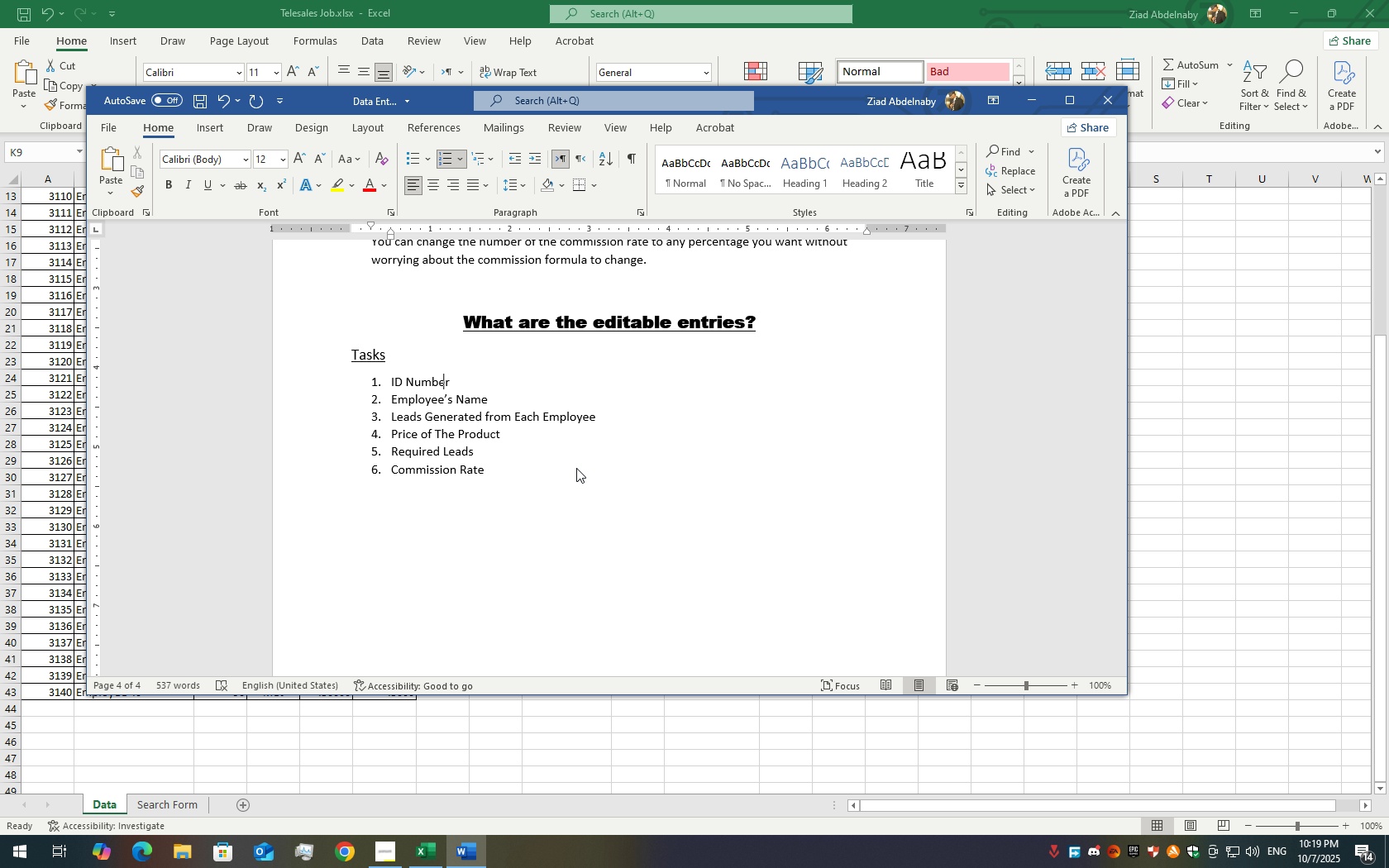 
key(ArrowRight)
 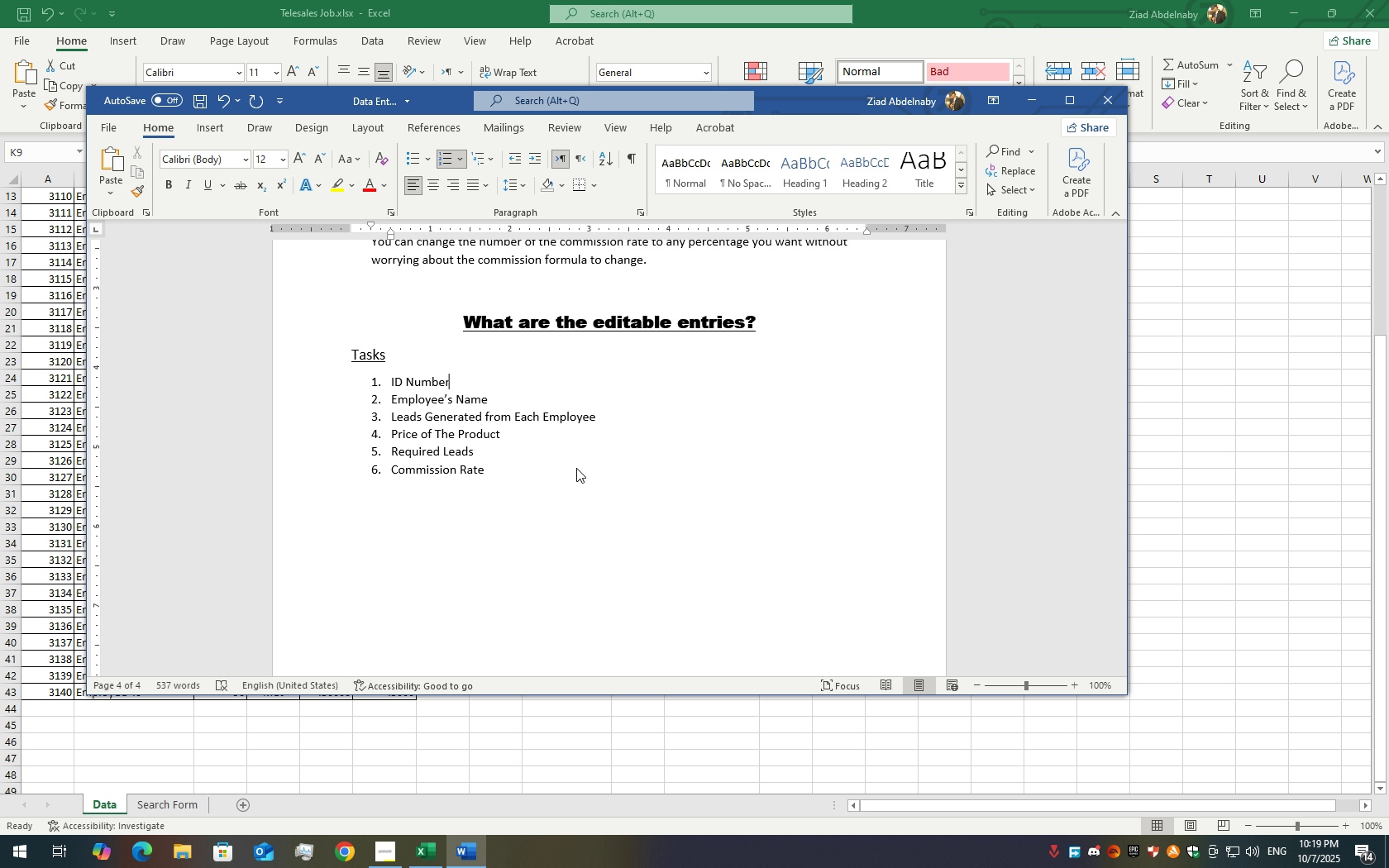 
key(ArrowRight)
 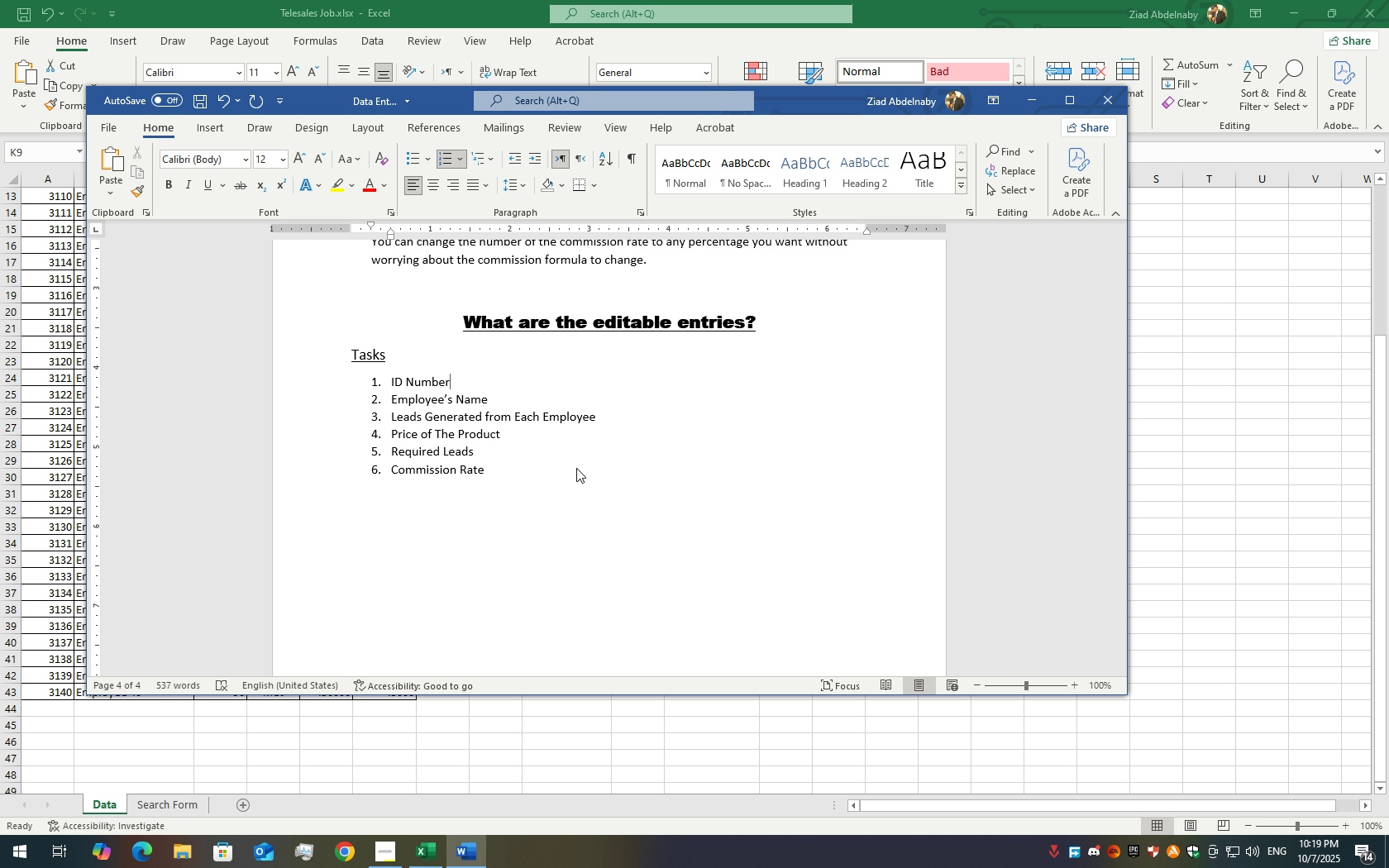 
key(Backspace)
 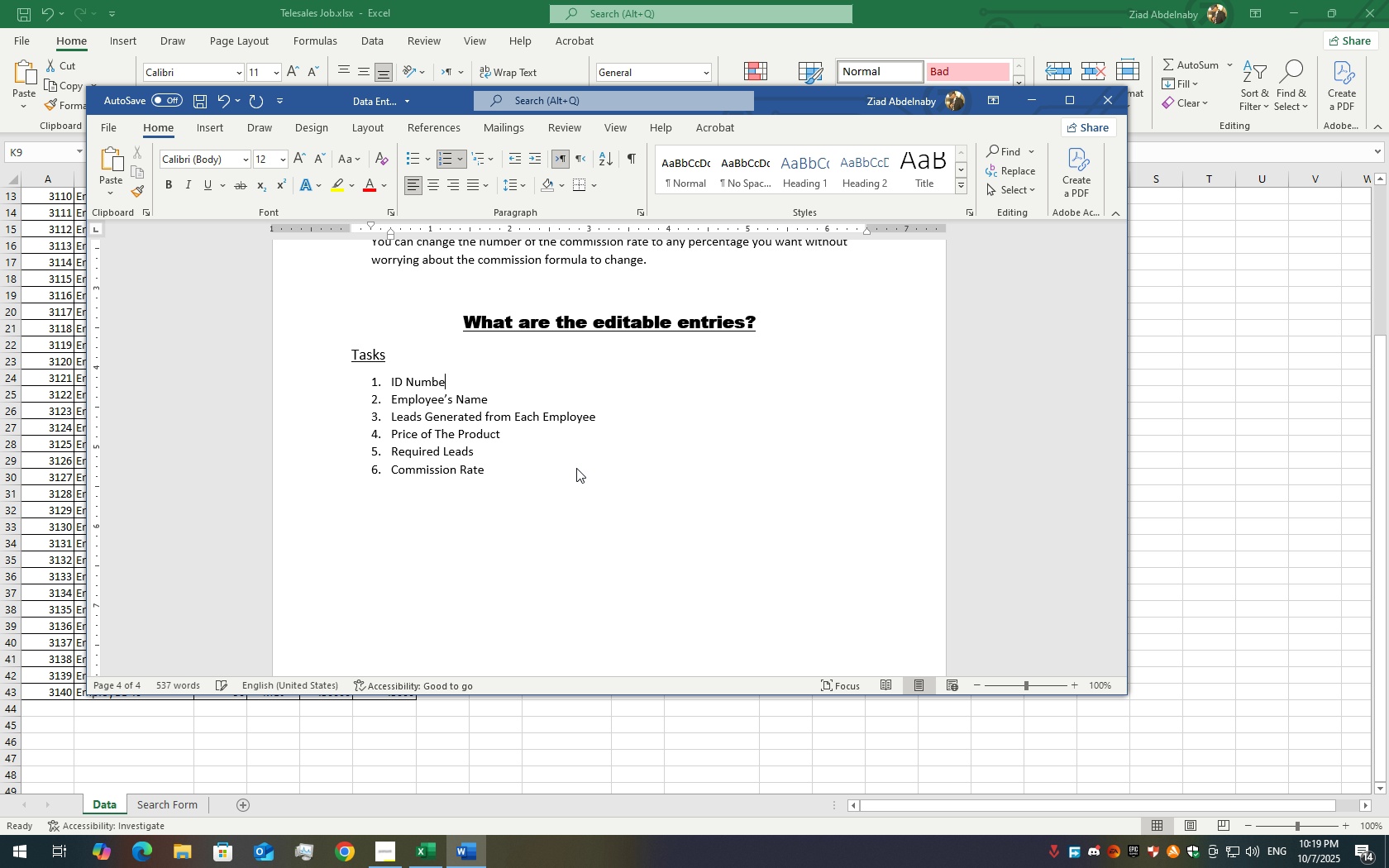 
key(Backspace)
 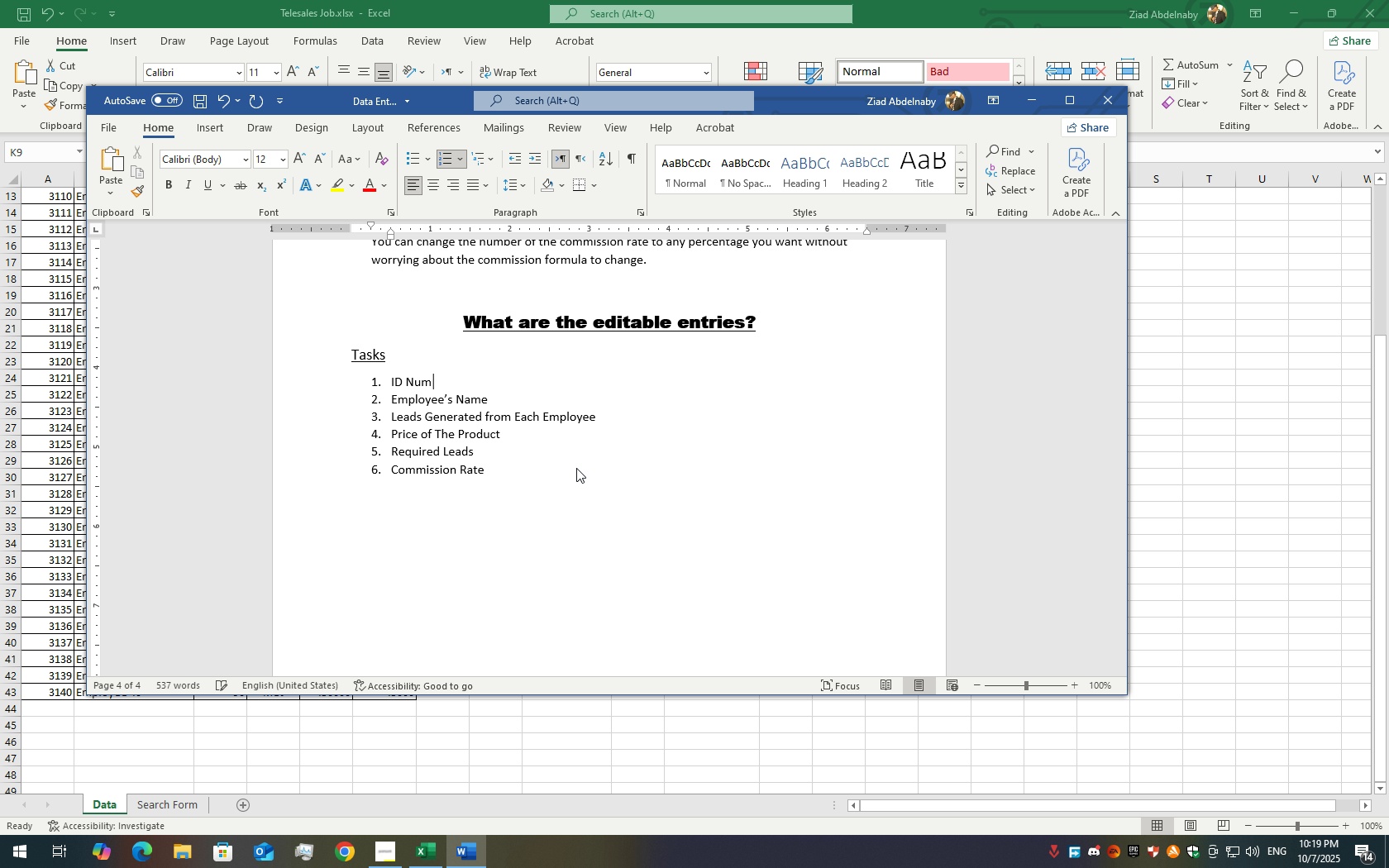 
key(Backspace)
 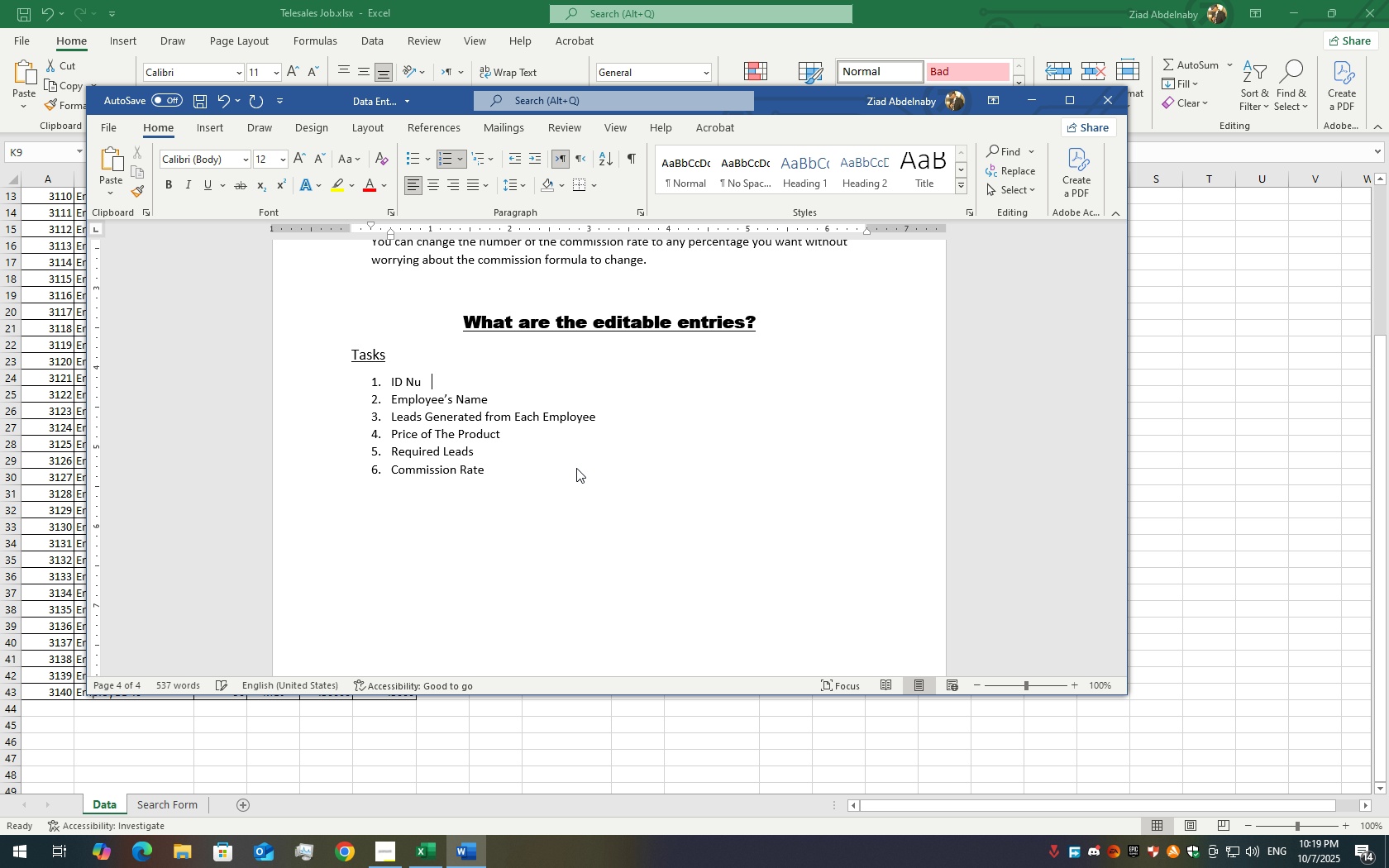 
key(Backspace)
 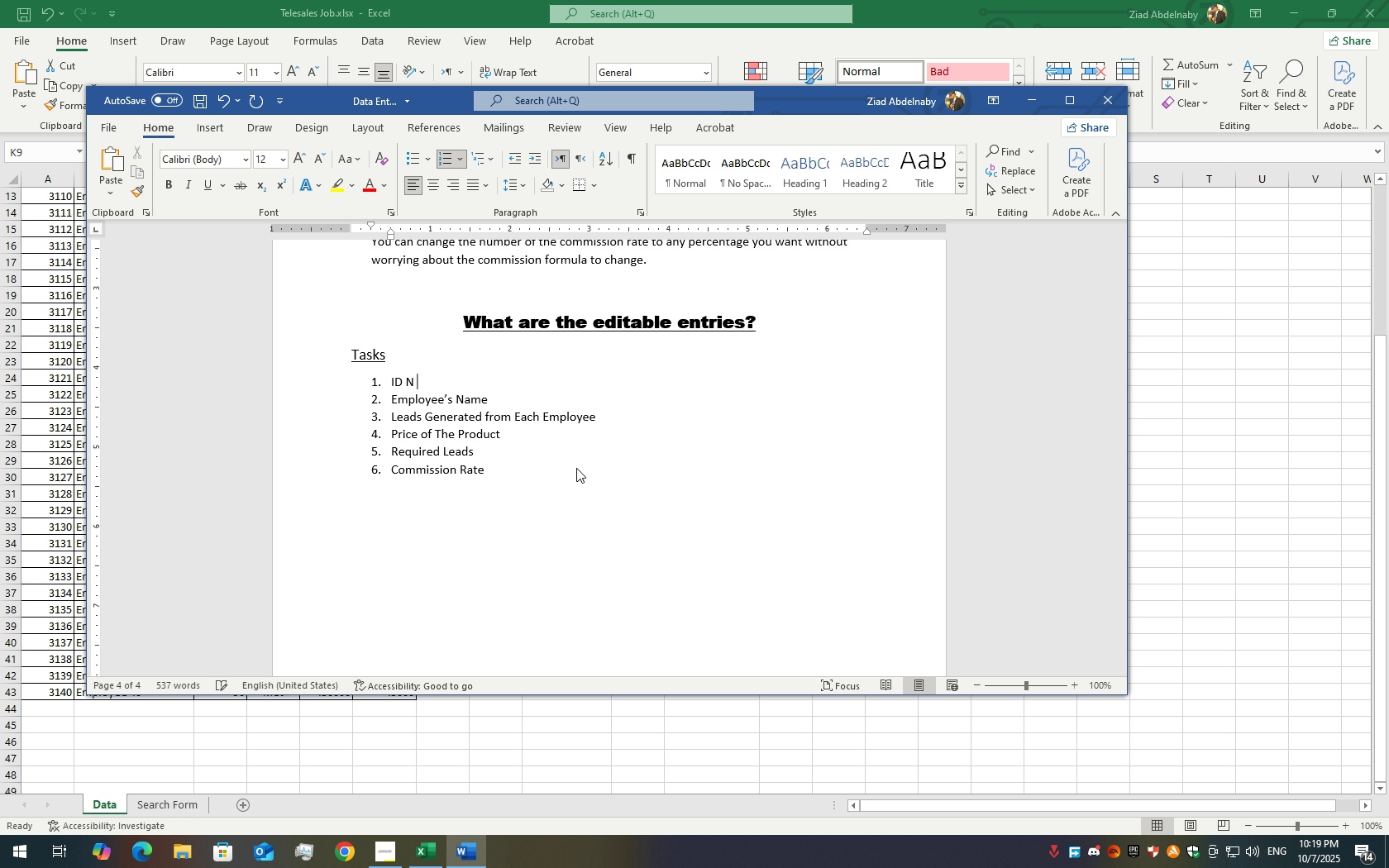 
key(Backspace)
 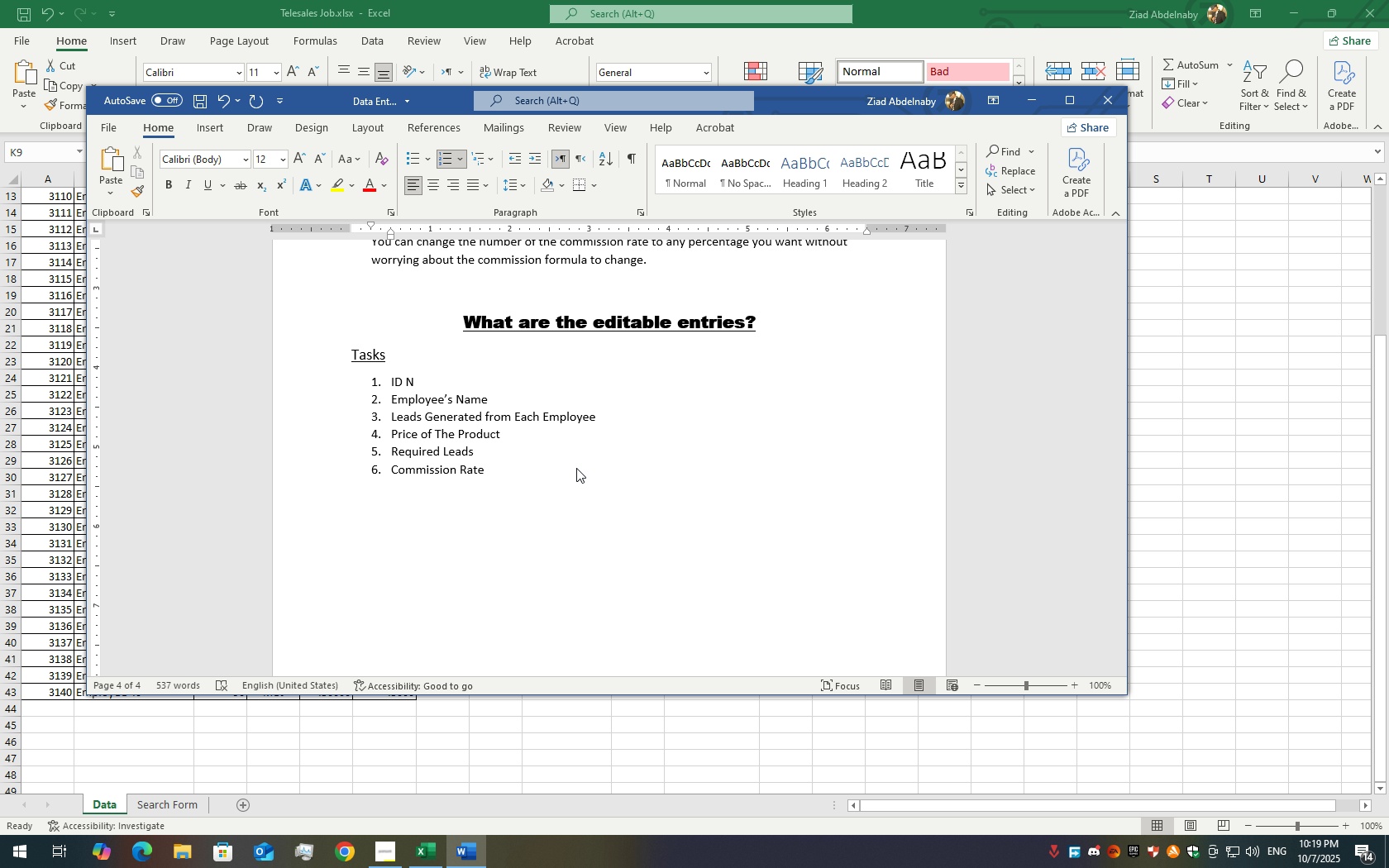 
key(ArrowLeft)
 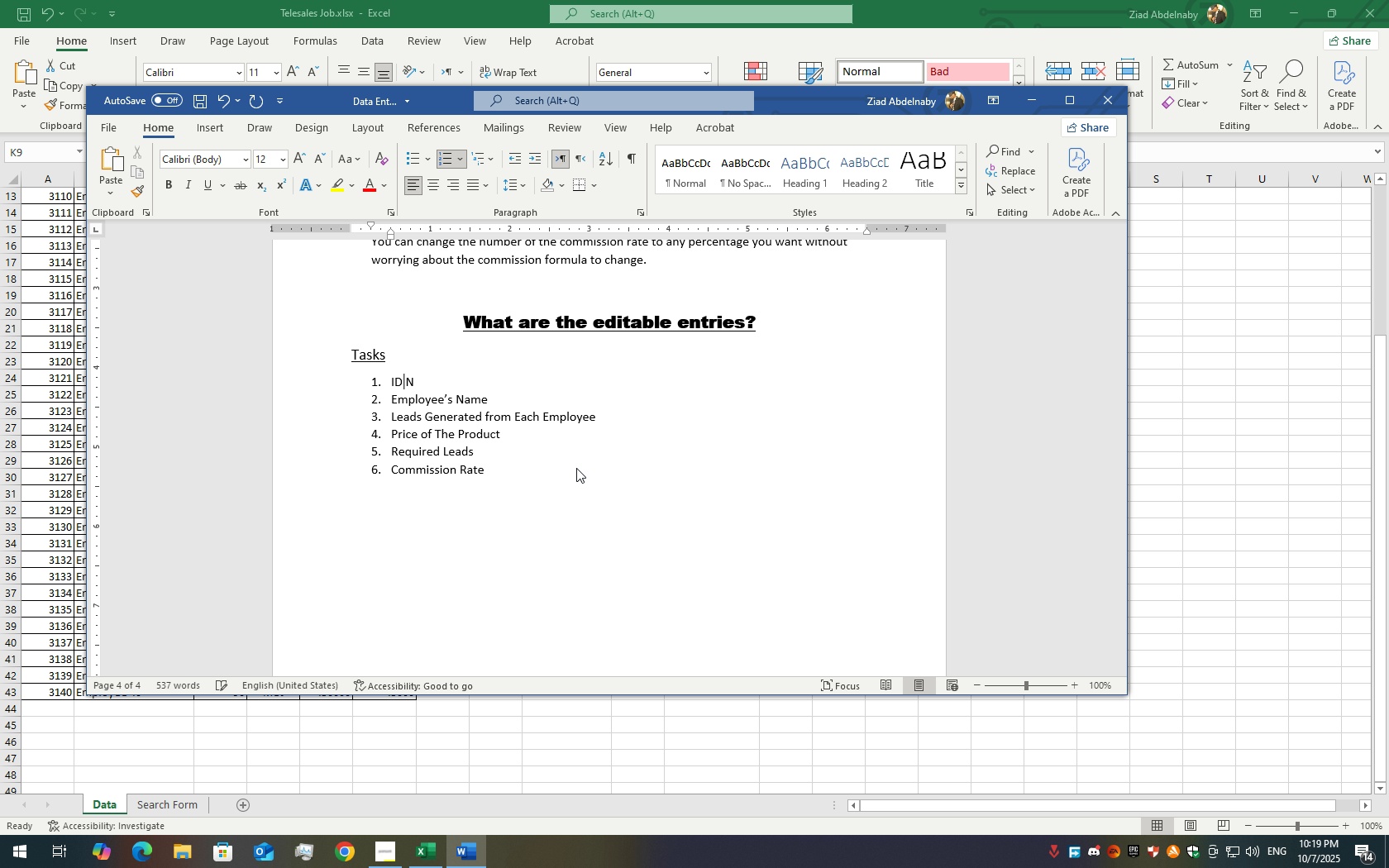 
key(ArrowLeft)
 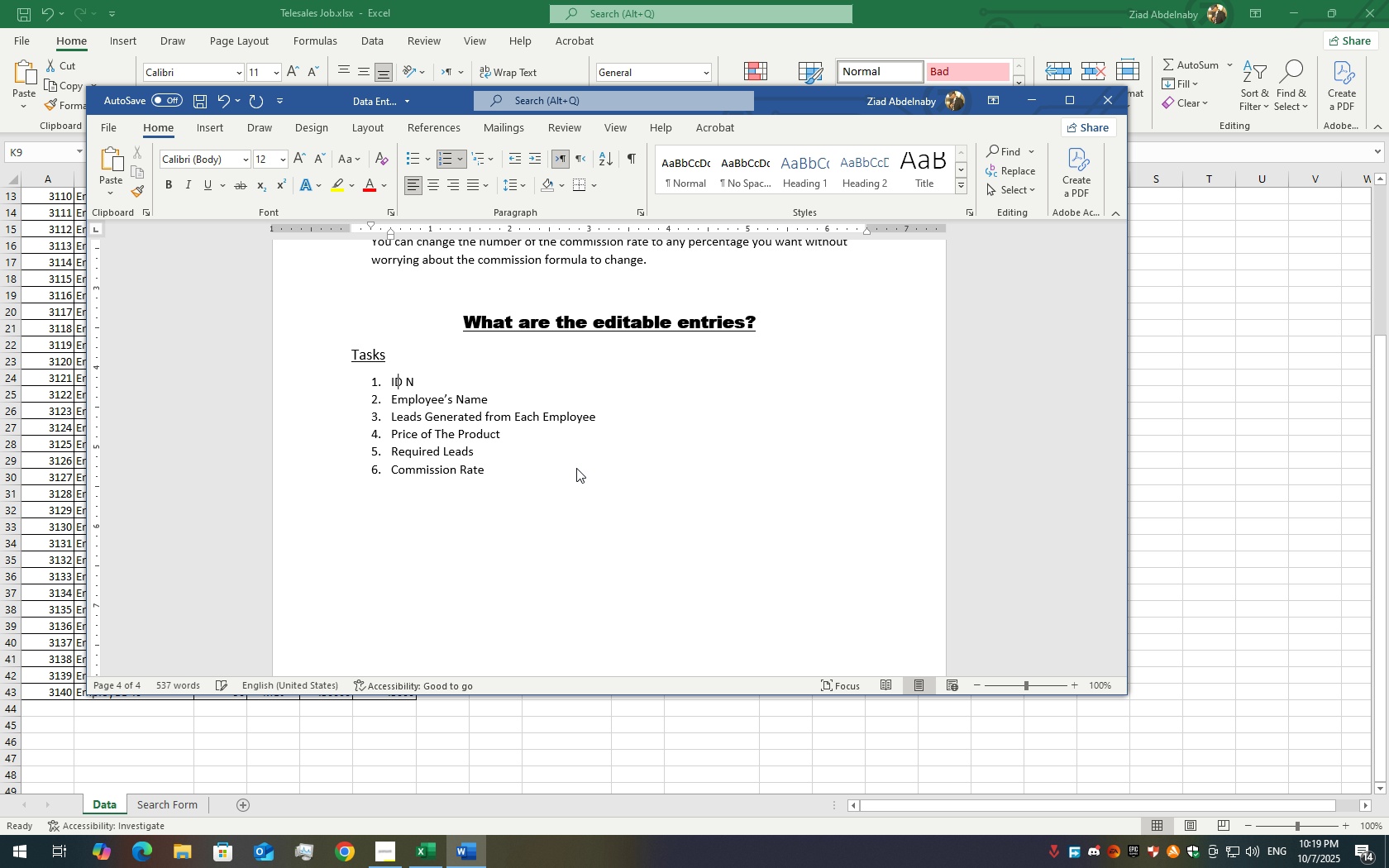 
key(ArrowLeft)
 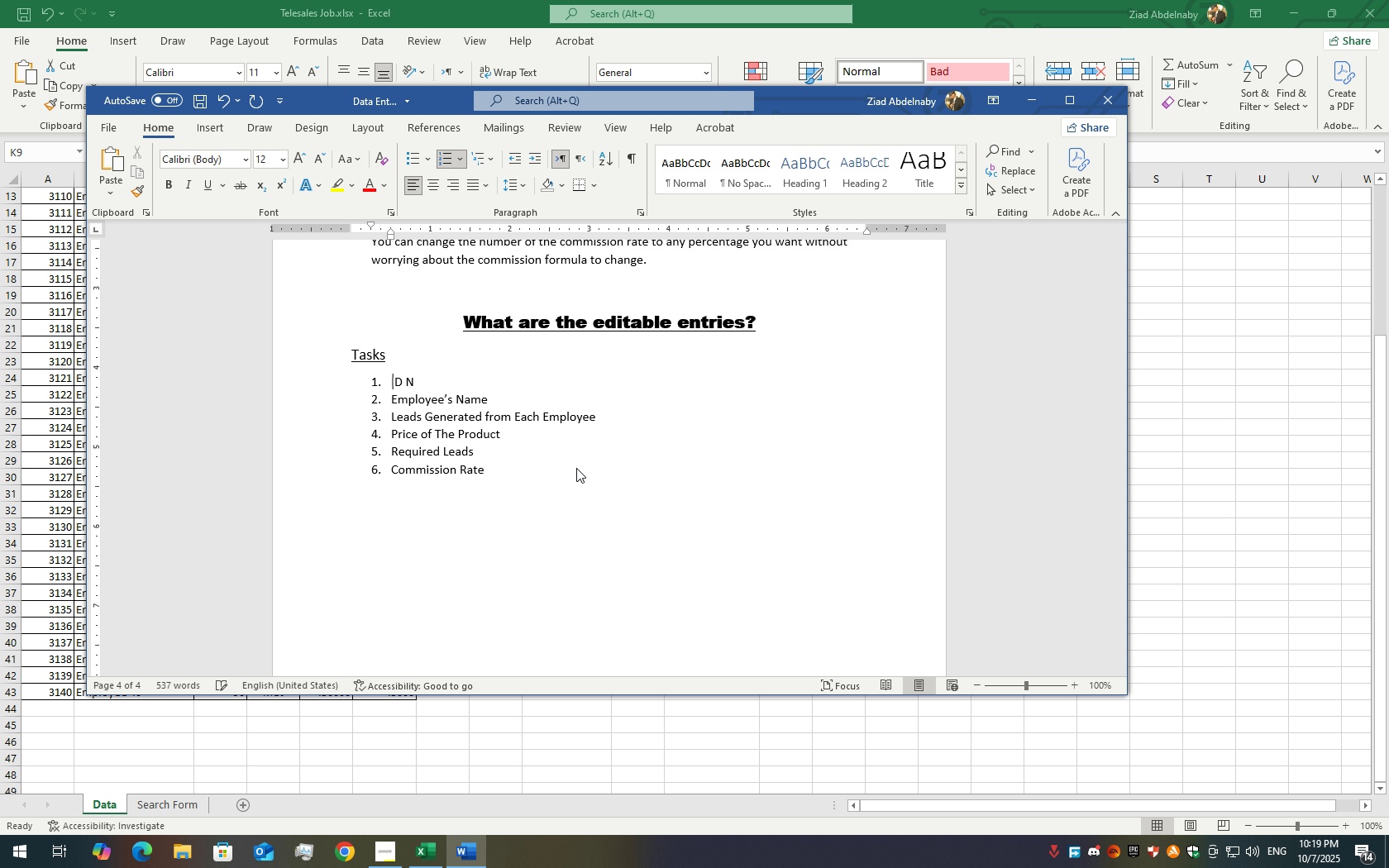 
key(ArrowLeft)